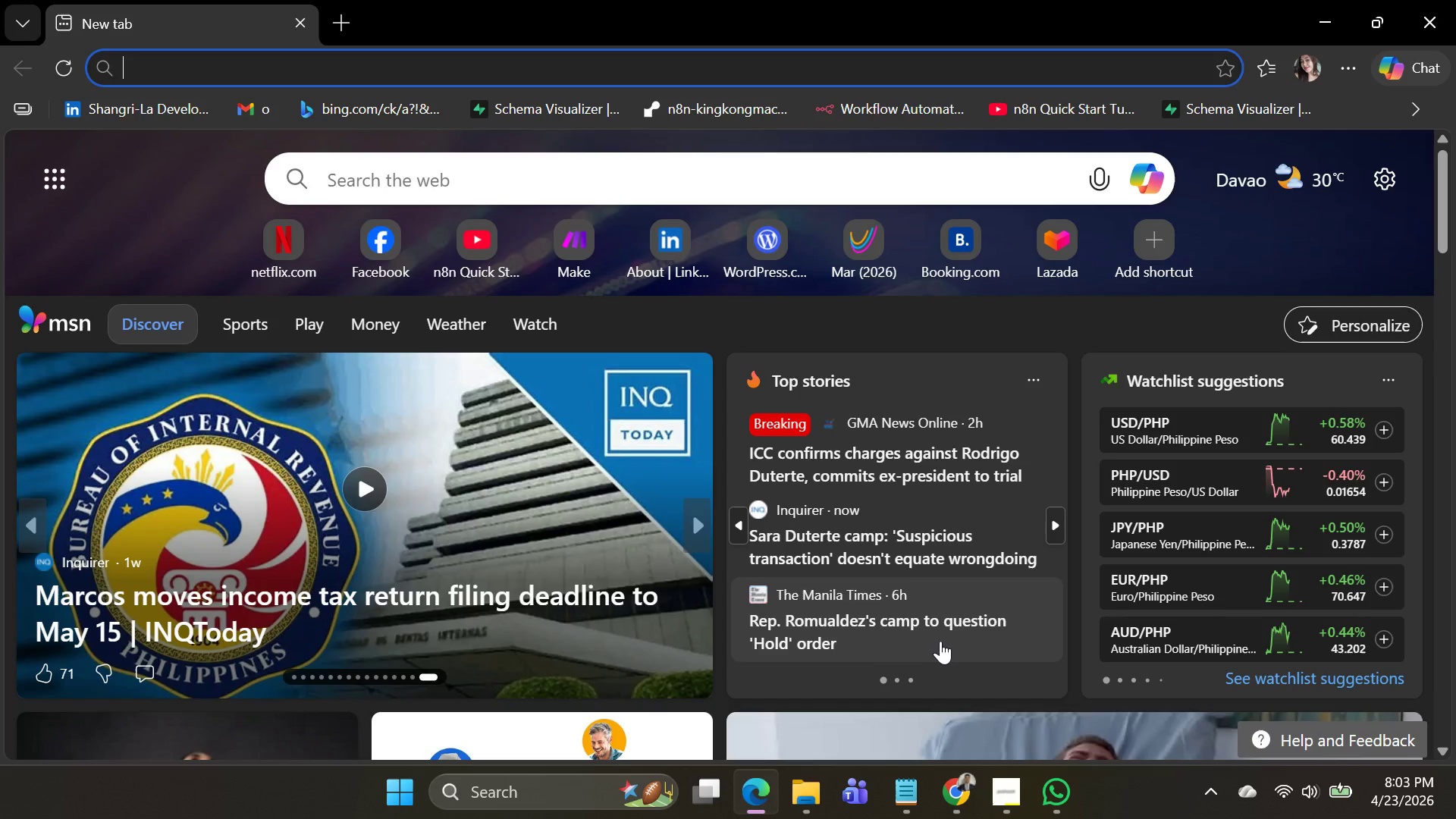 
key(Alt+AltLeft)
 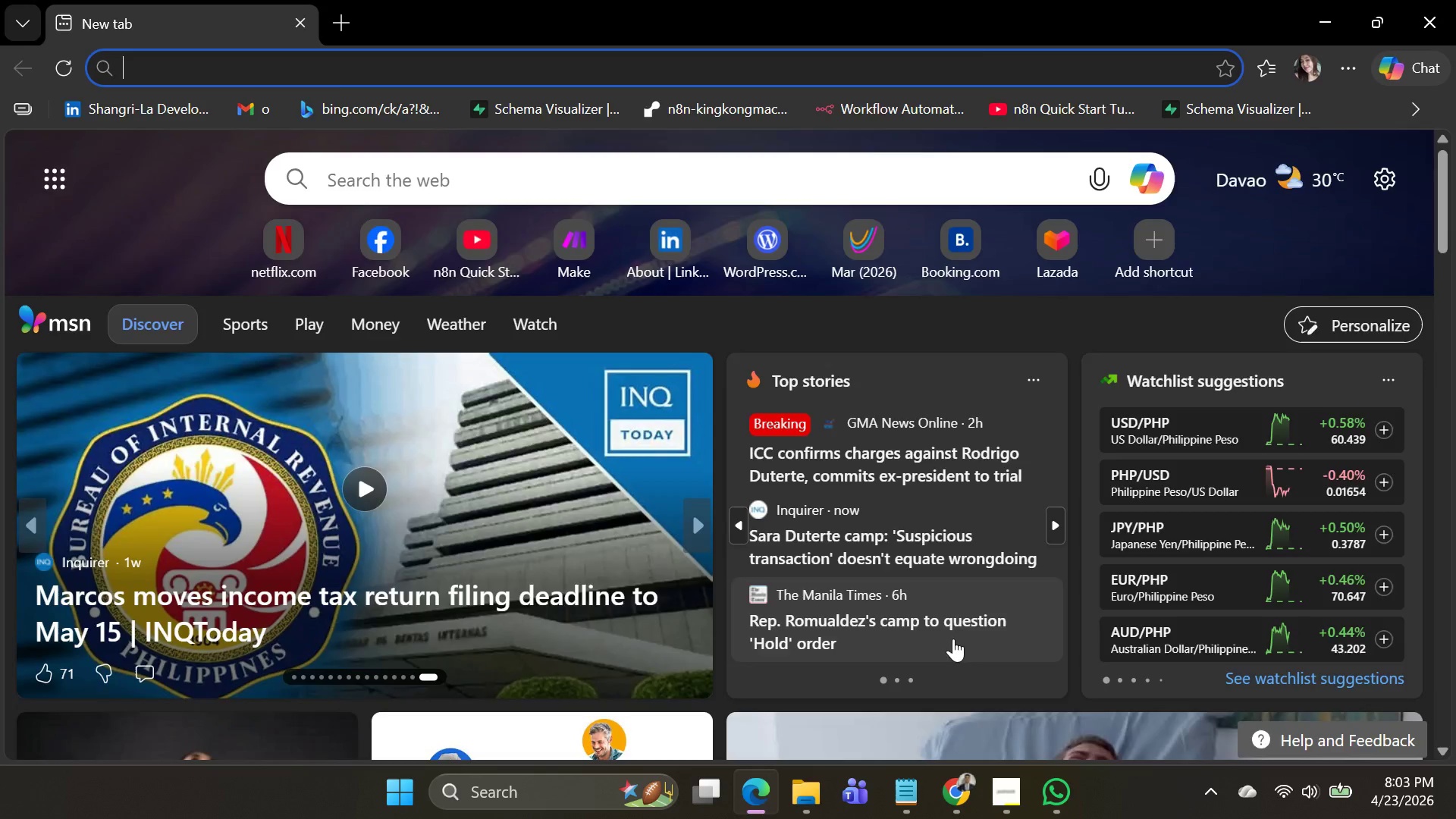 
key(Alt+Tab)
 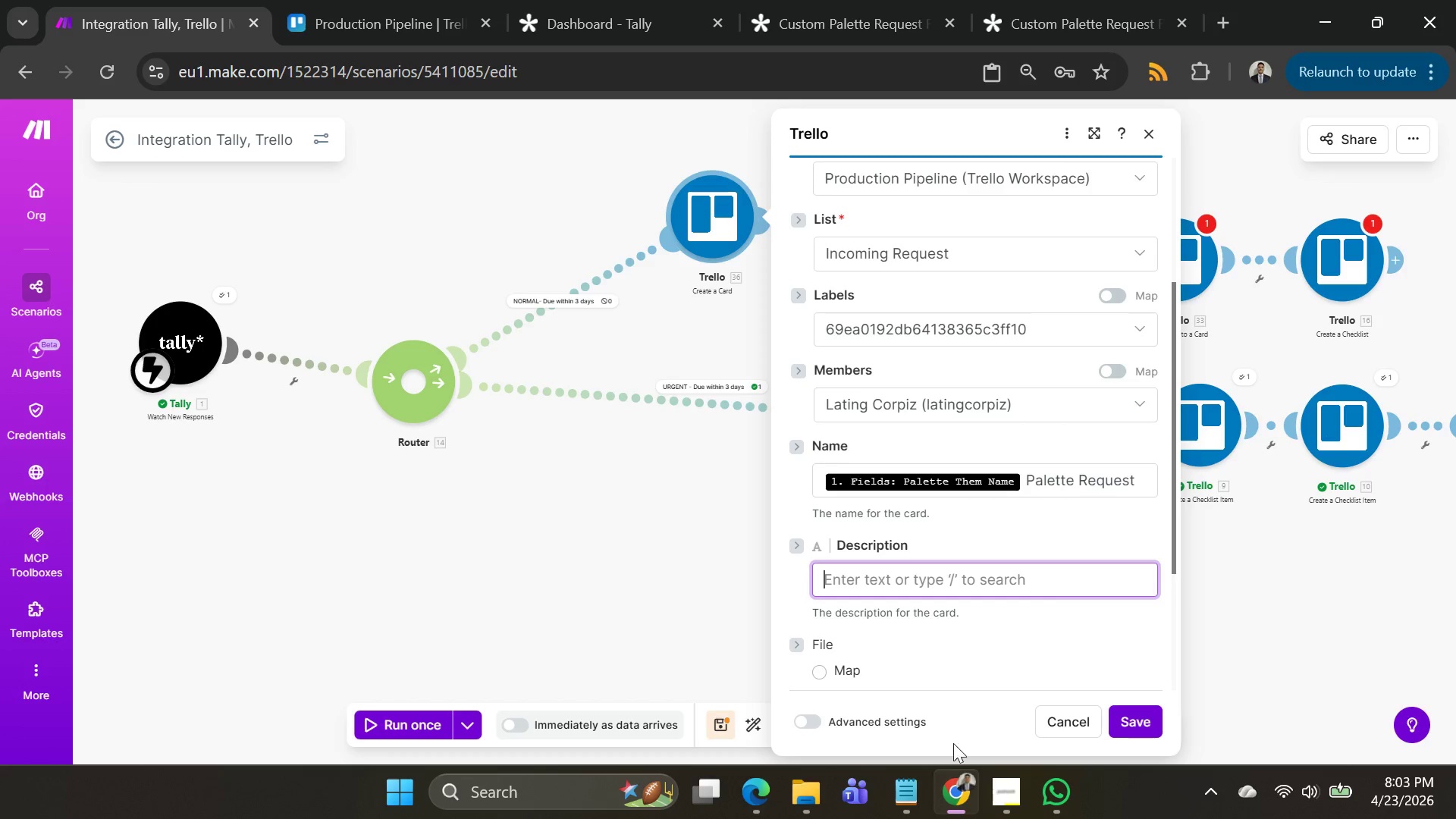 
left_click([1007, 794])